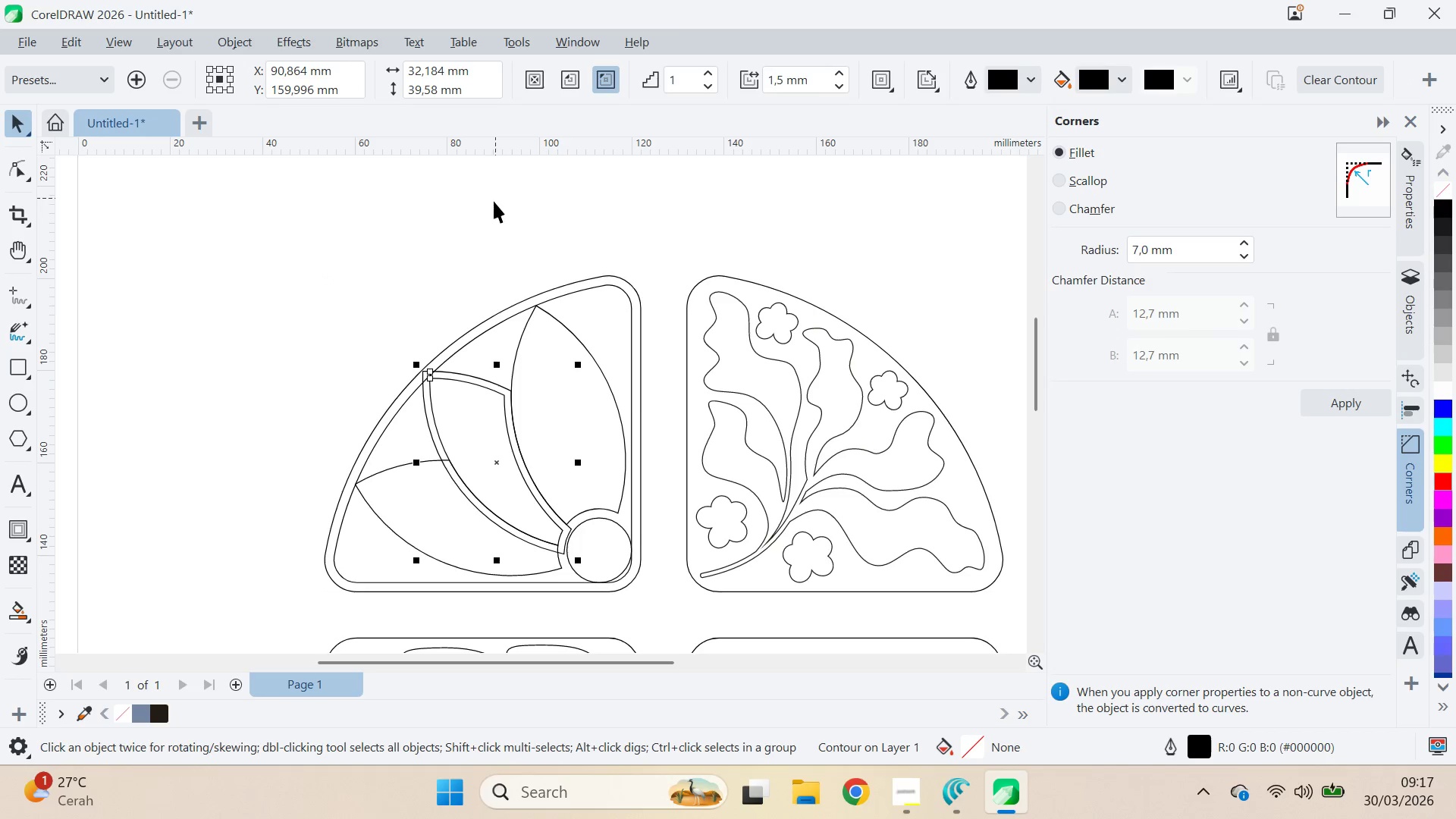 
key(Control+K)
 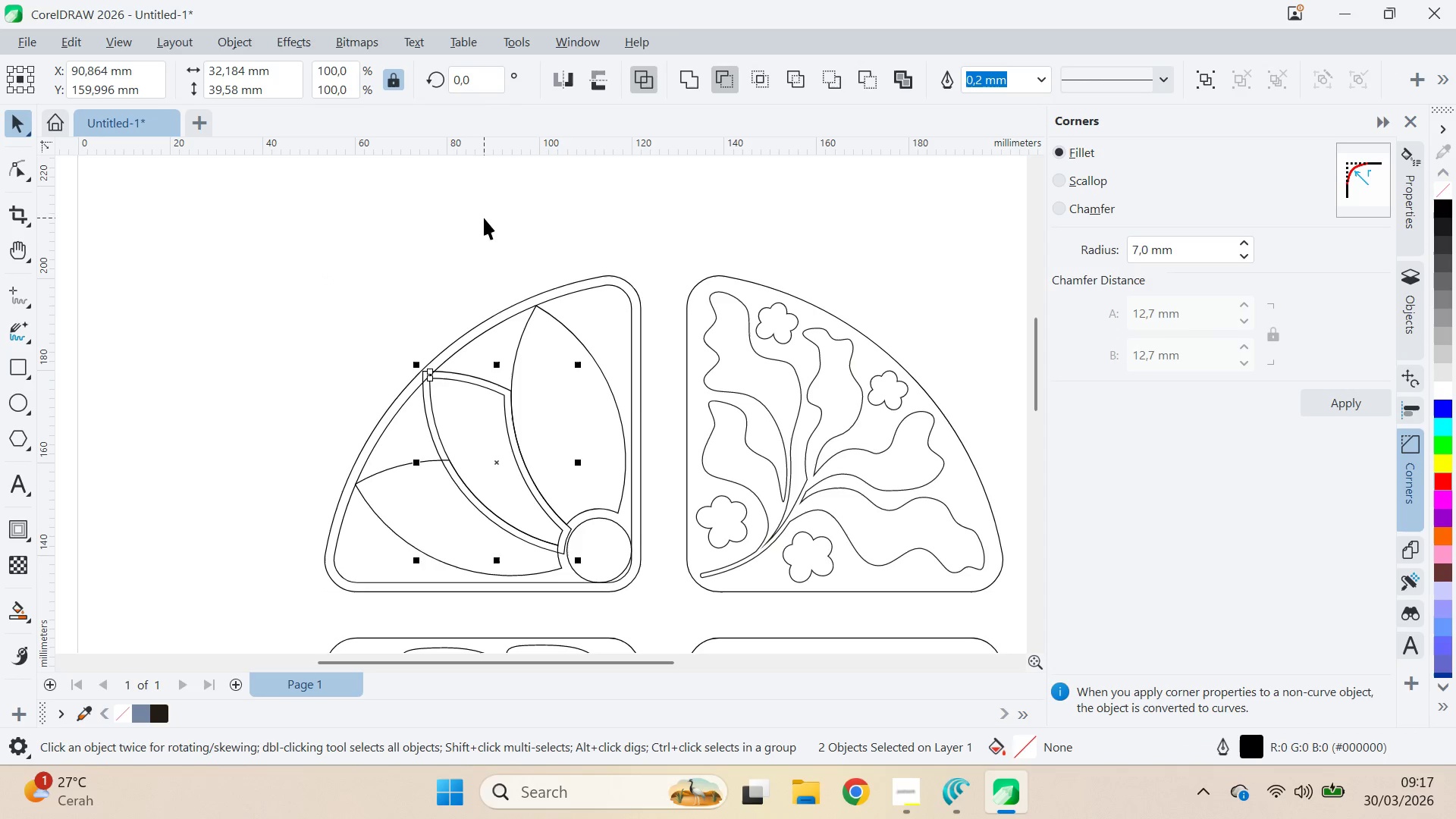 
left_click_drag(start_coordinate=[482, 217], to_coordinate=[483, 221])
 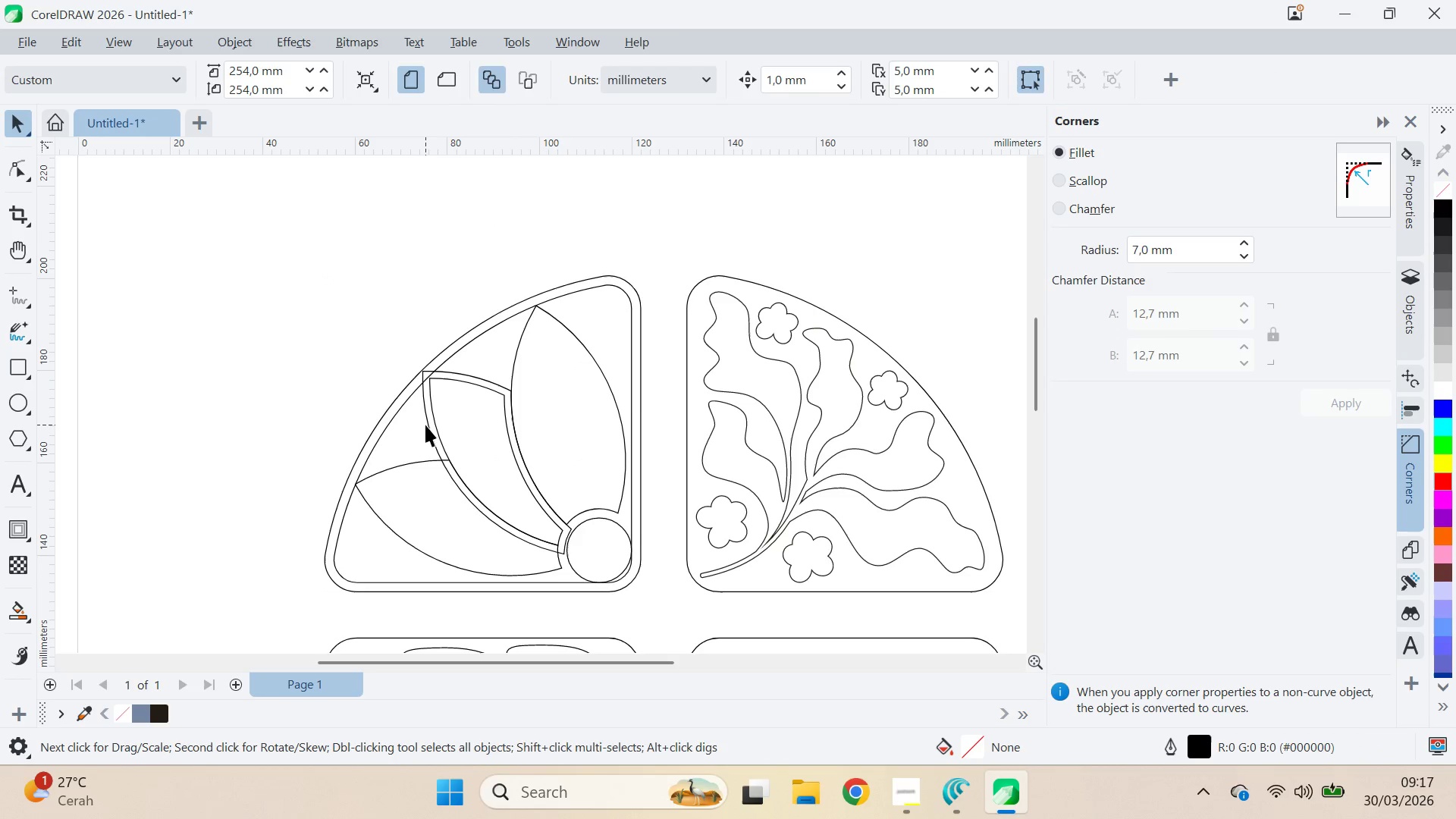 
left_click([425, 425])
 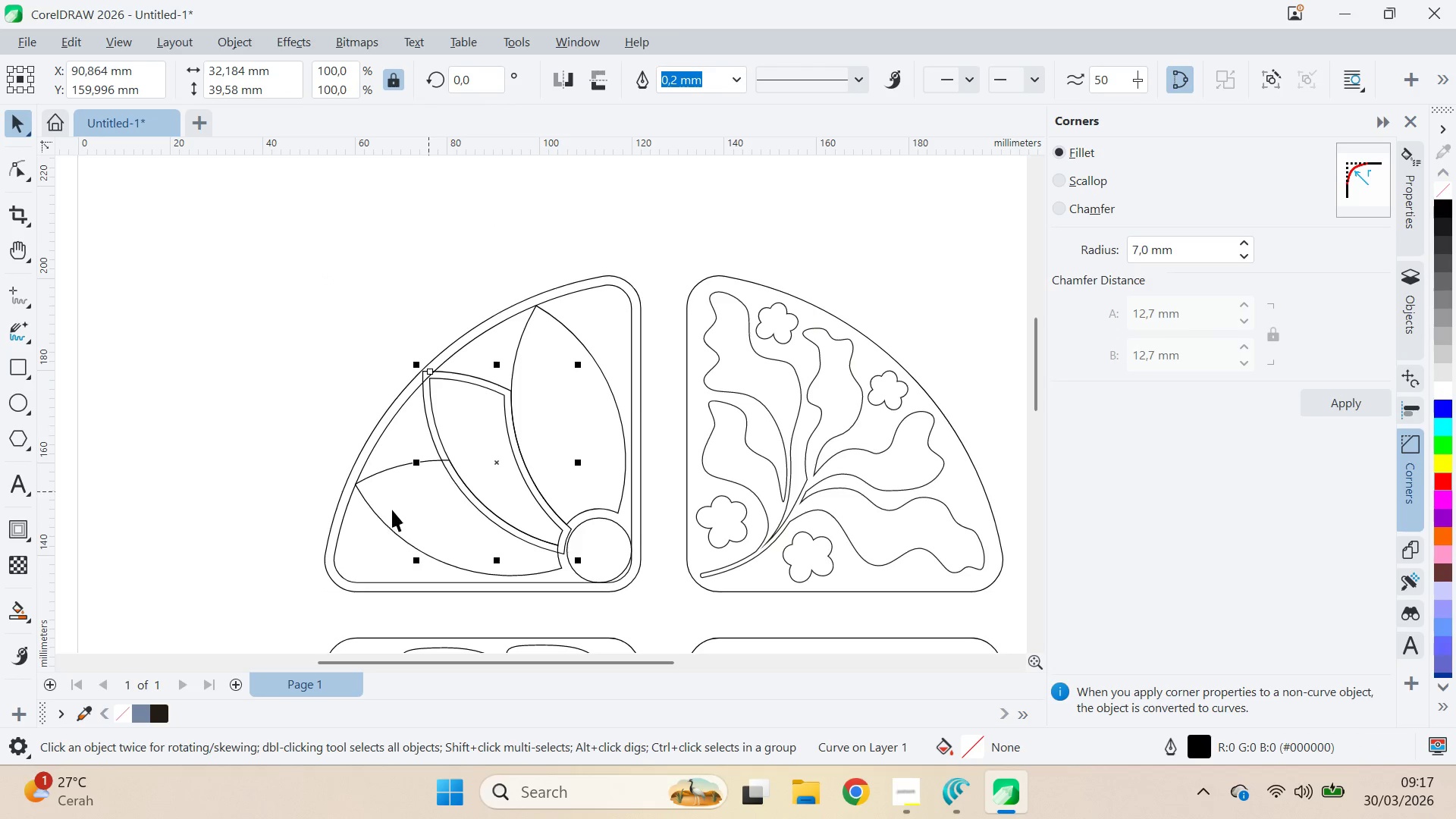 
hold_key(key=ShiftLeft, duration=0.33)
 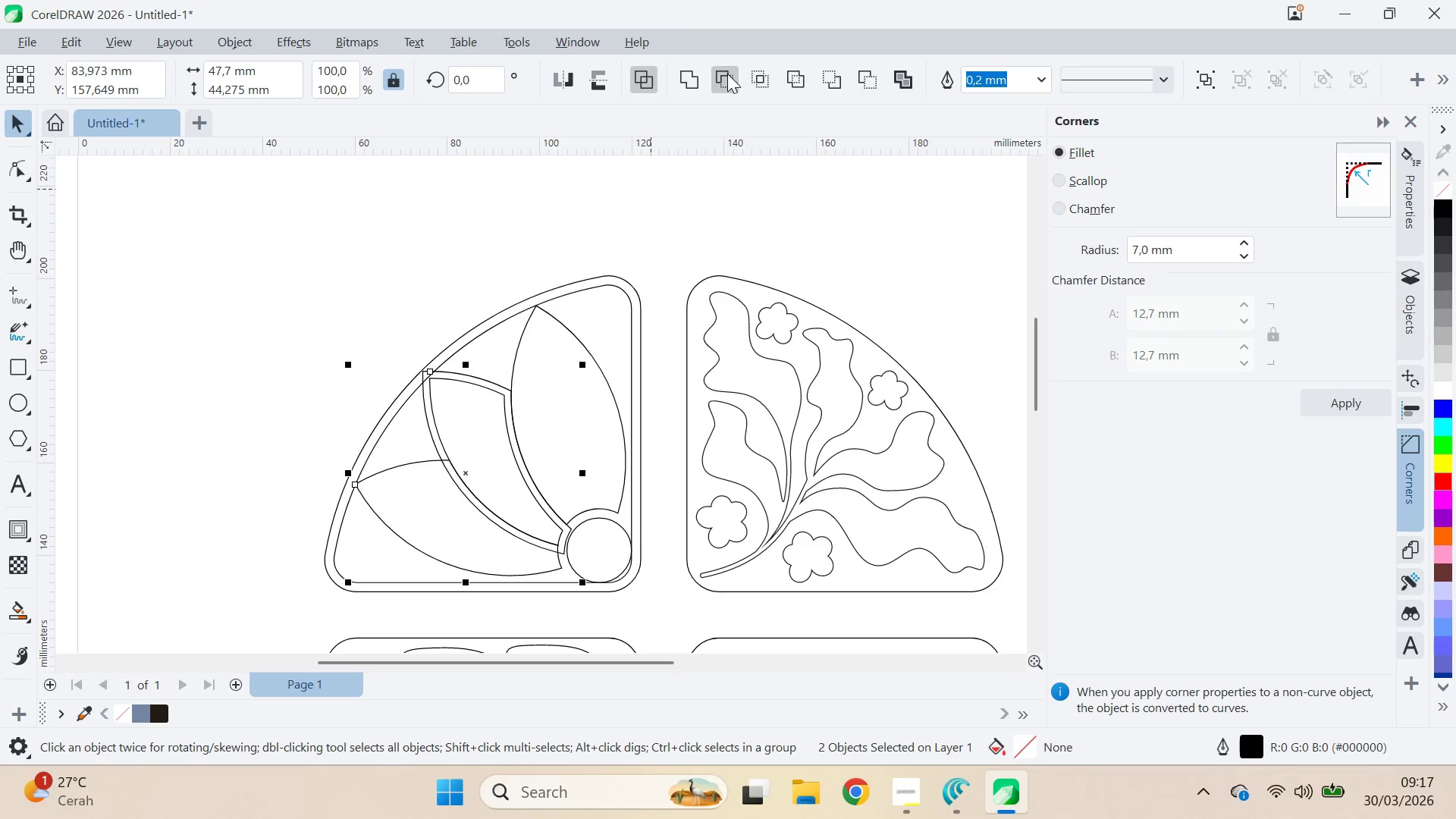 
double_click([664, 159])
 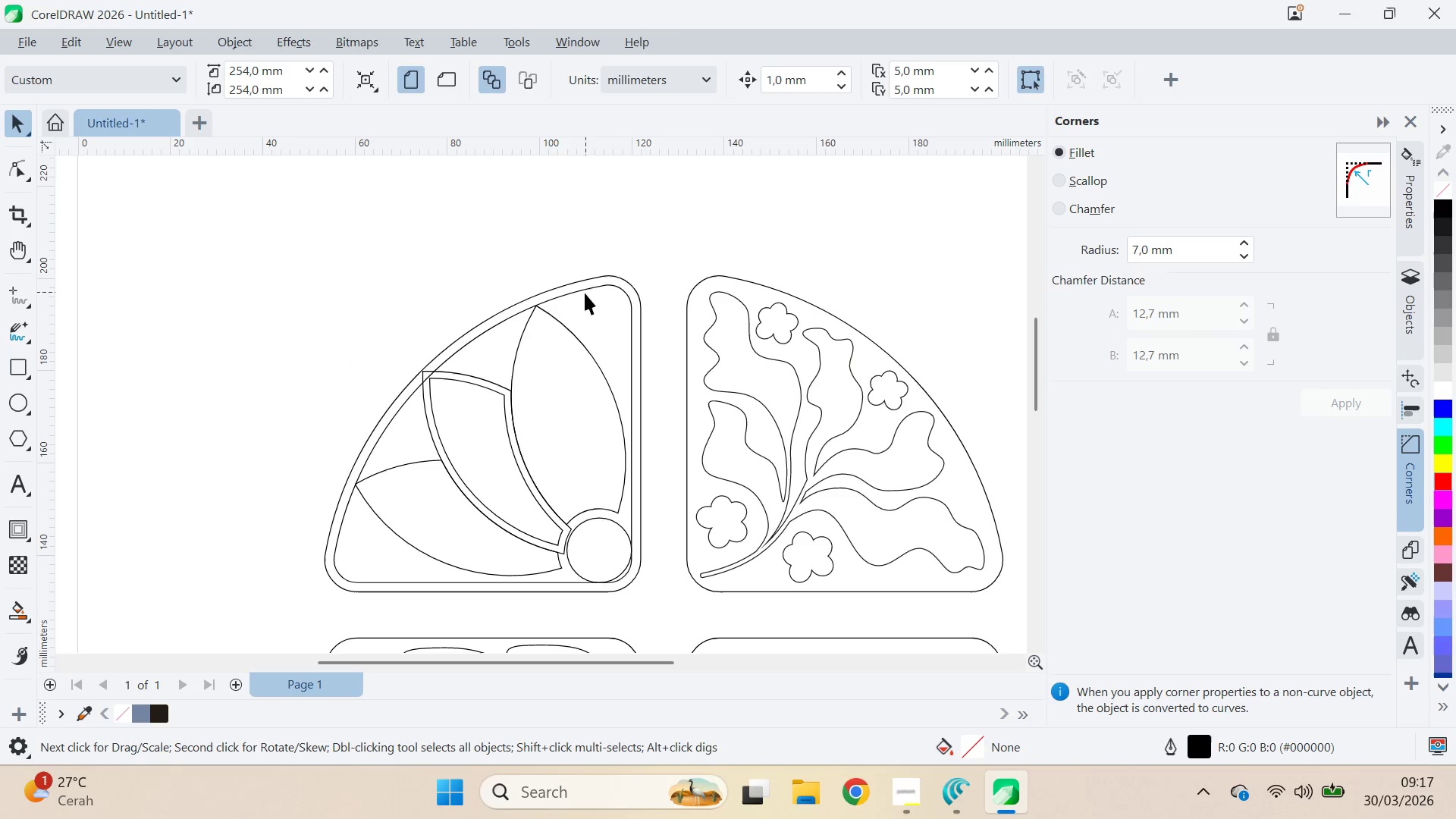 
left_click([494, 388])
 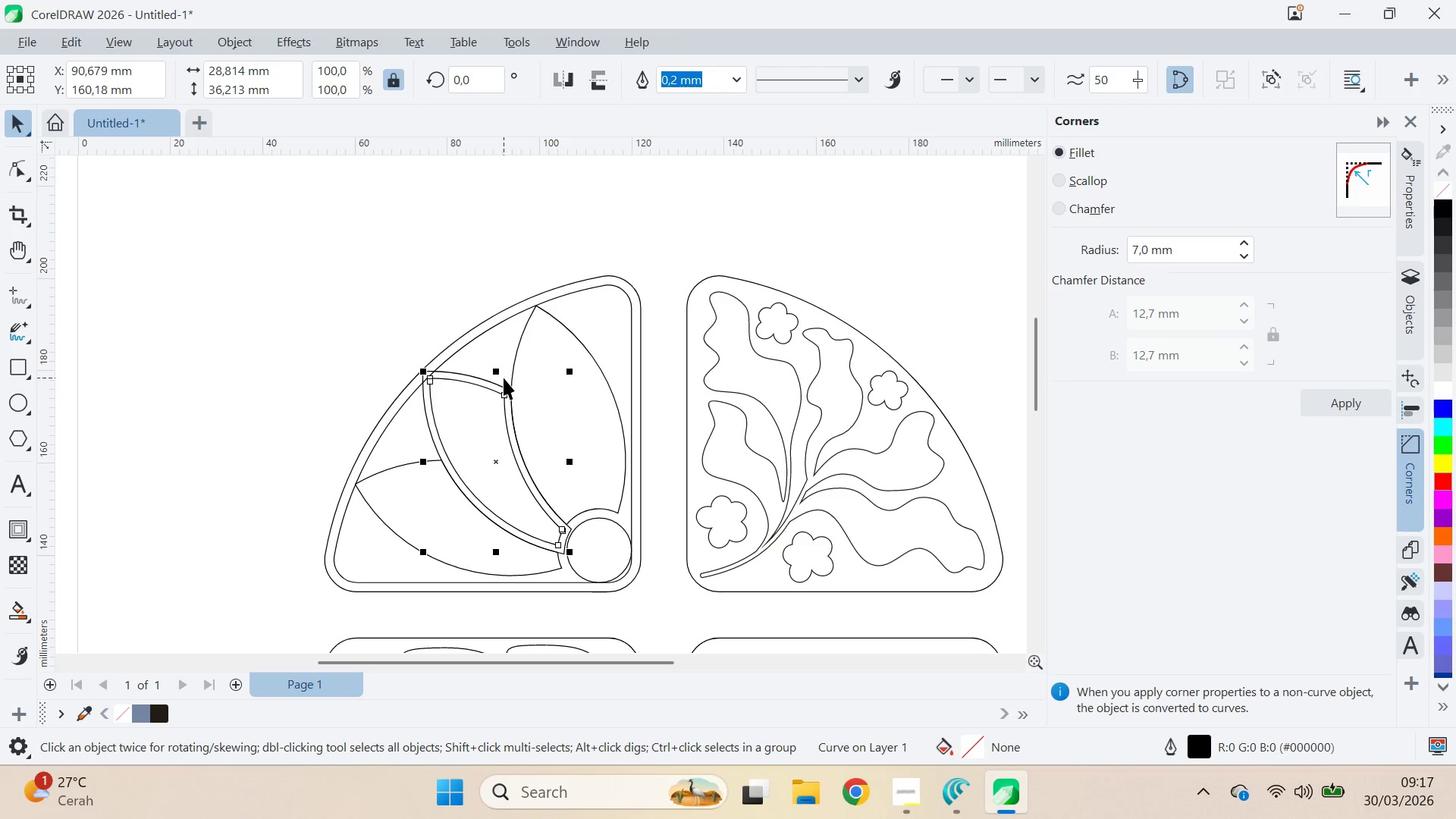 
left_click([500, 384])
 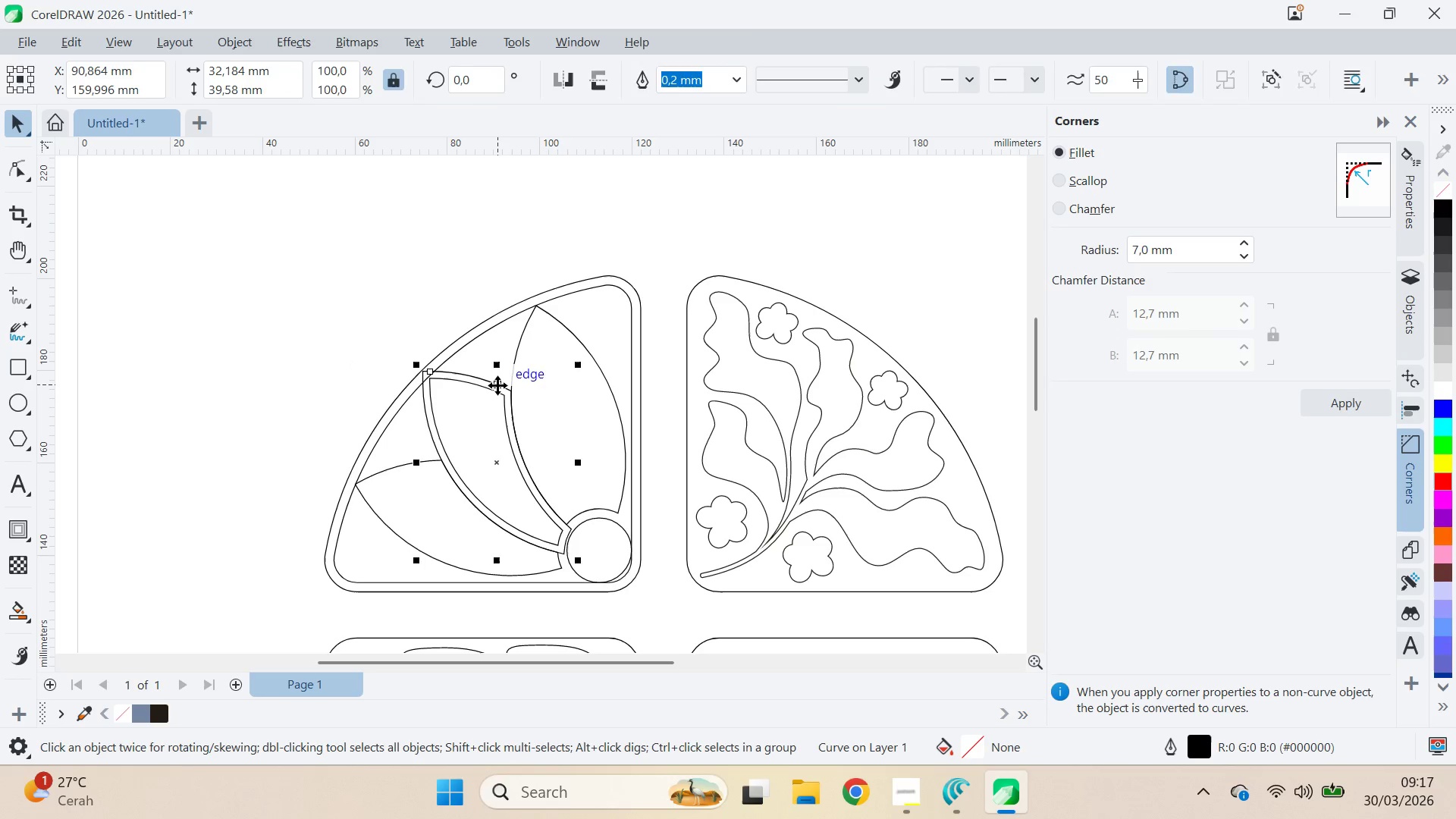 
key(Delete)
 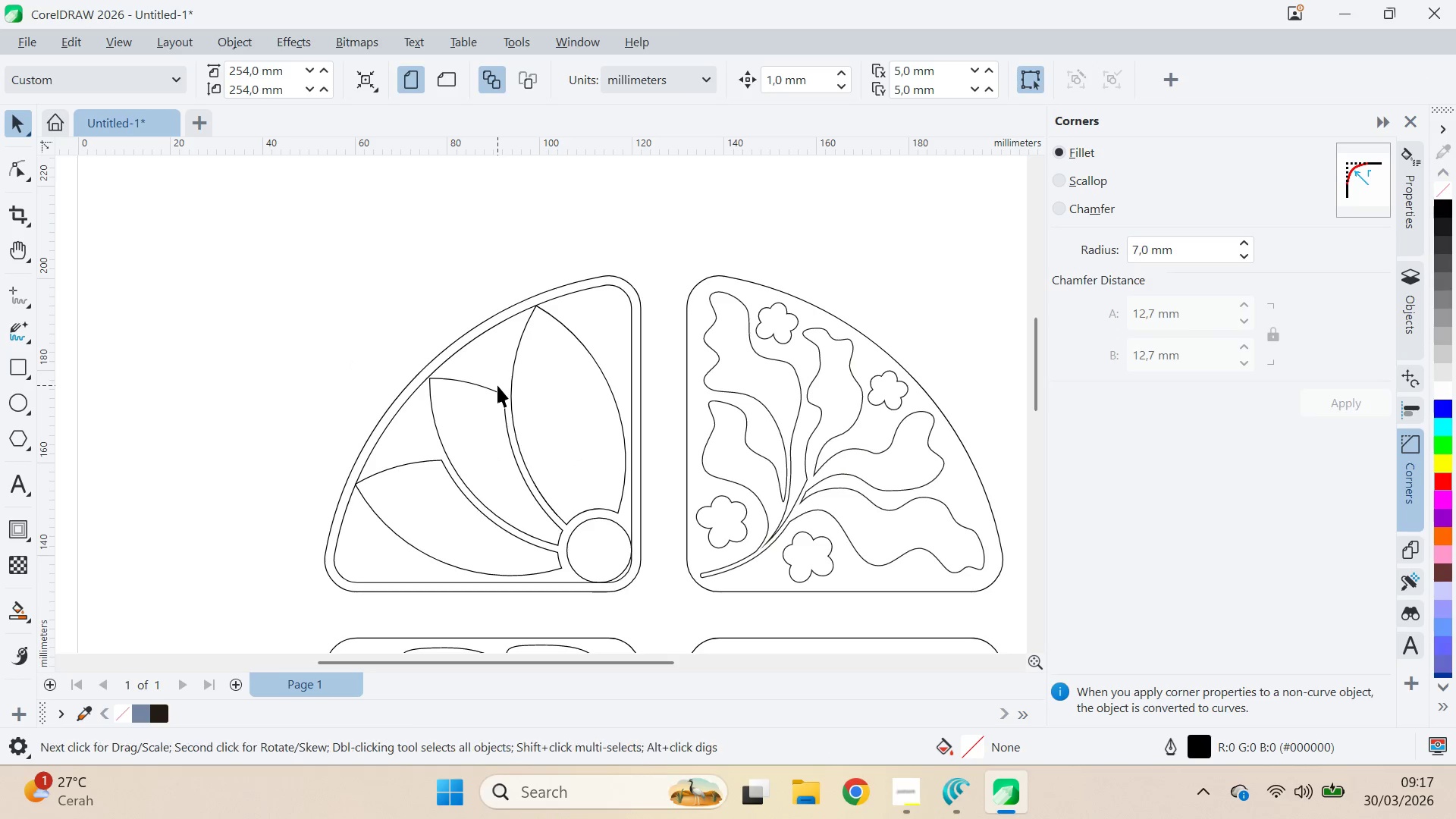 
key(Backspace)
 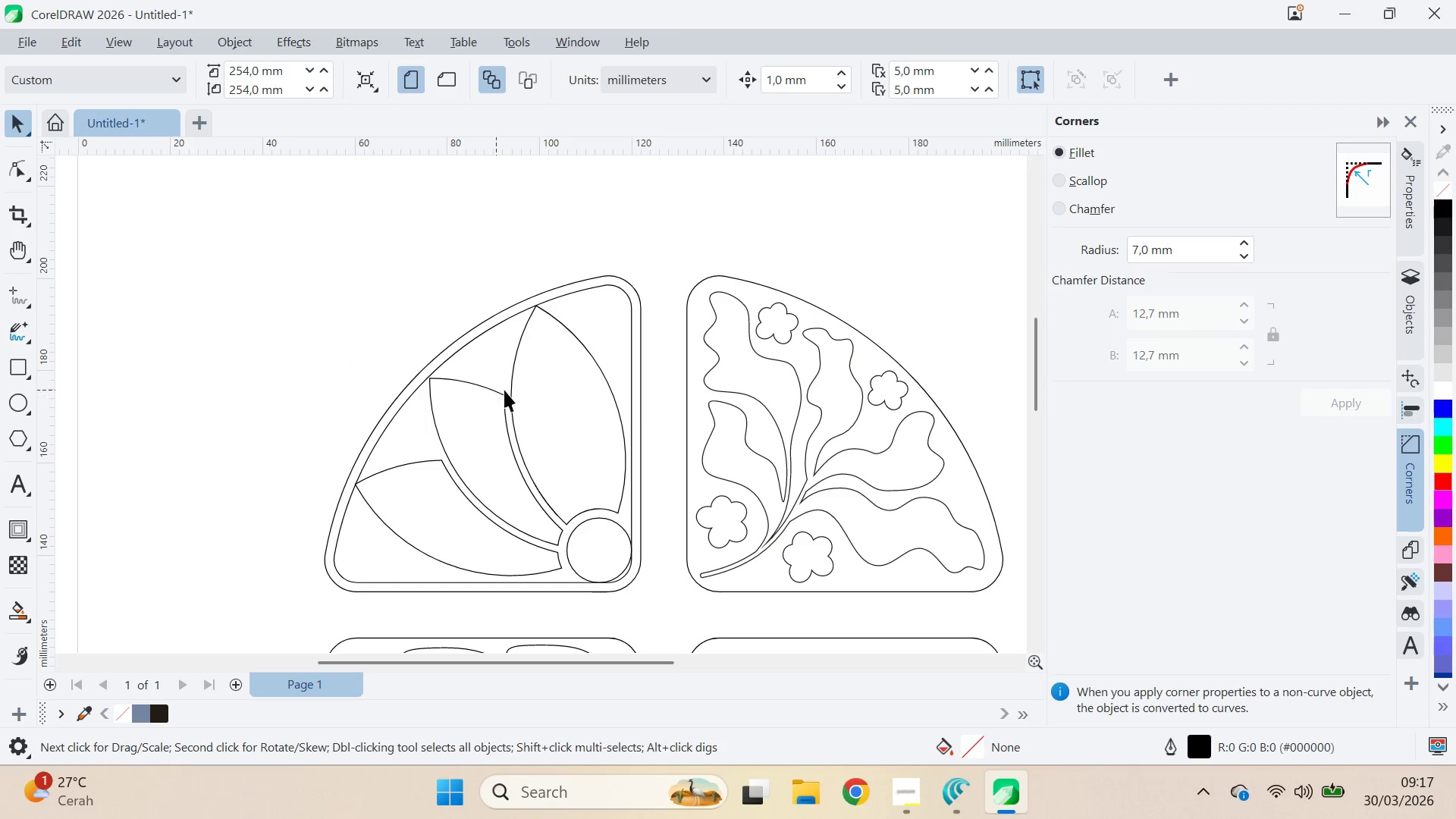 
left_click([633, 413])
 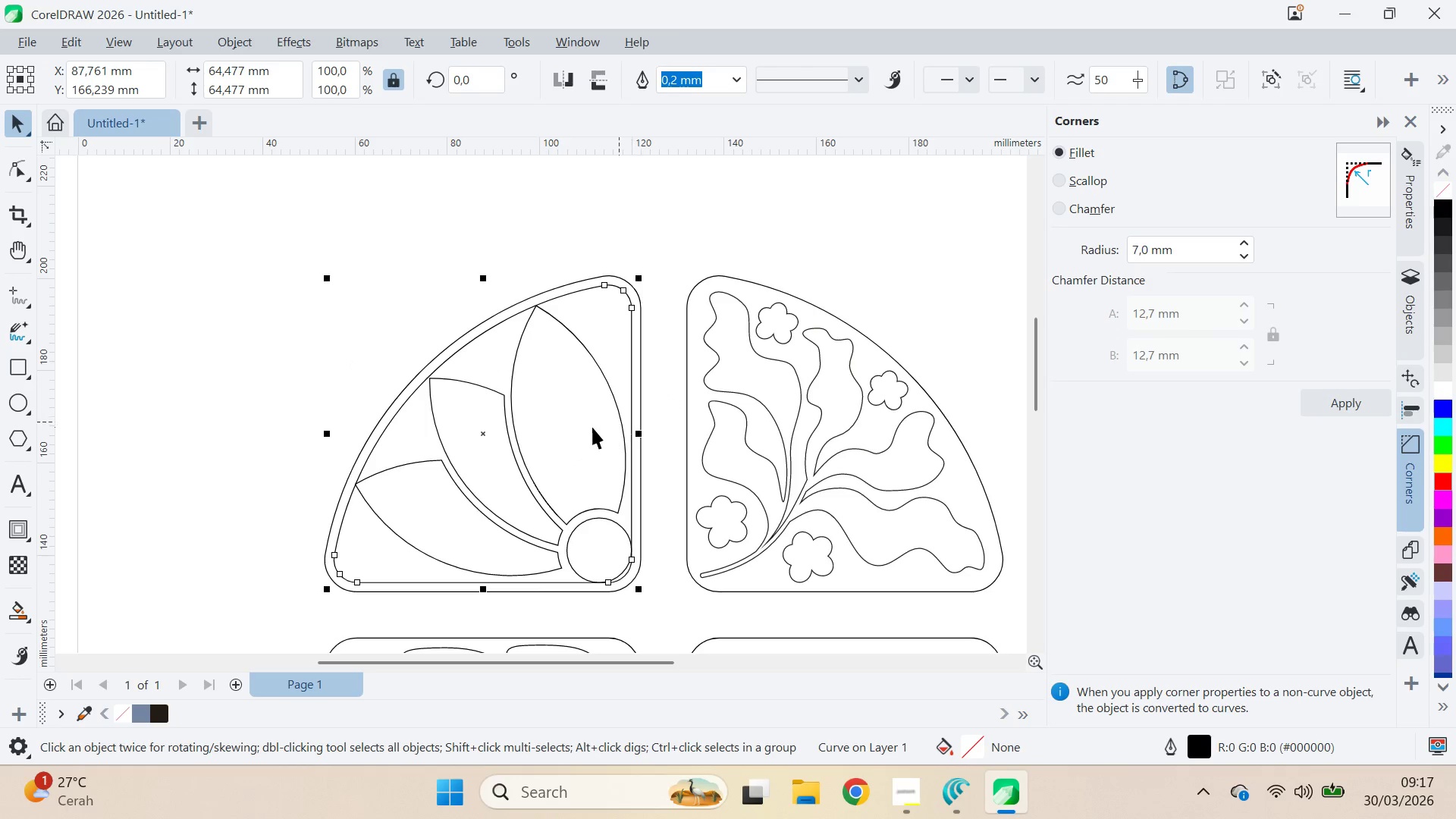 
double_click([591, 426])
 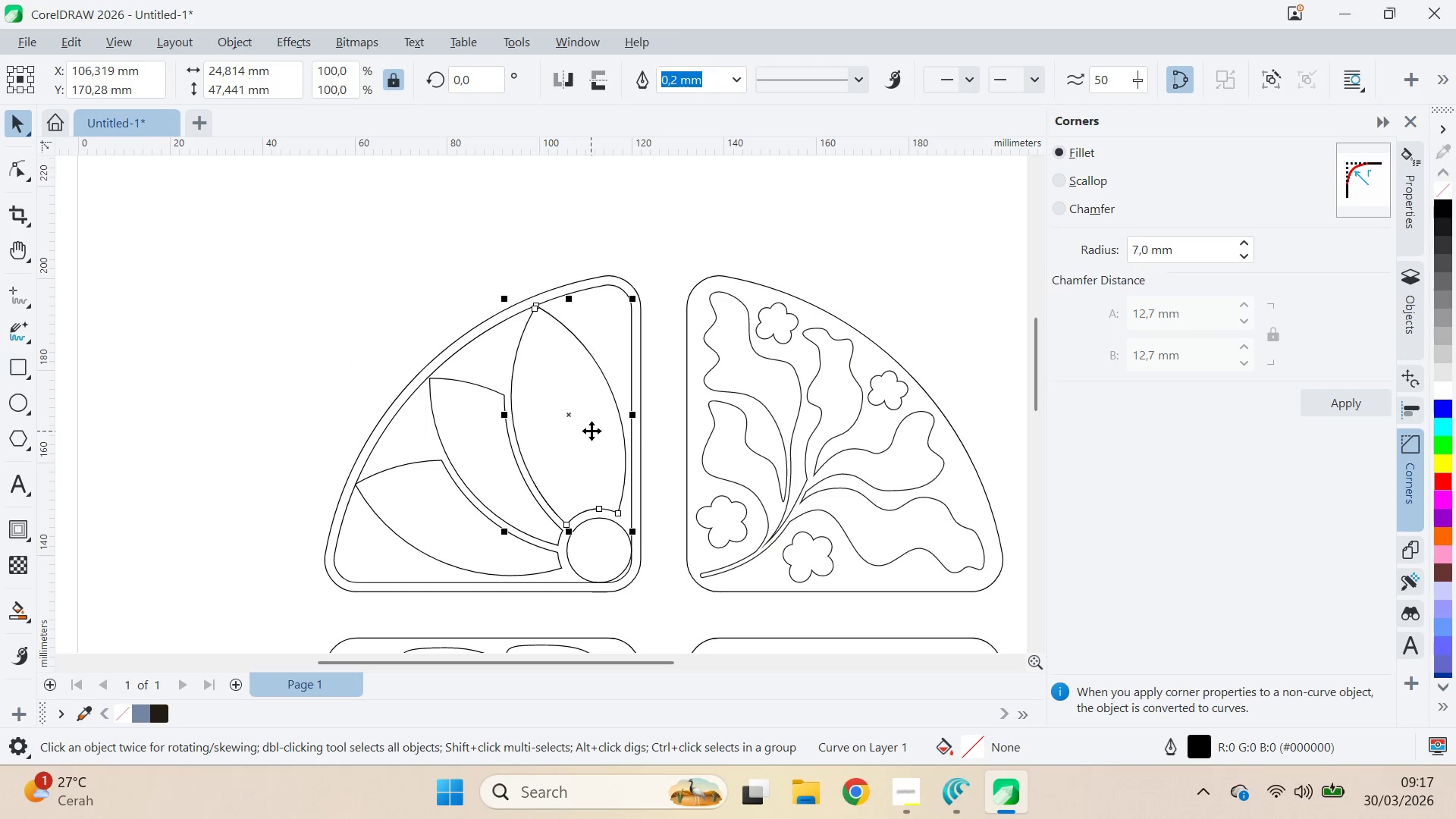 
key(A)
 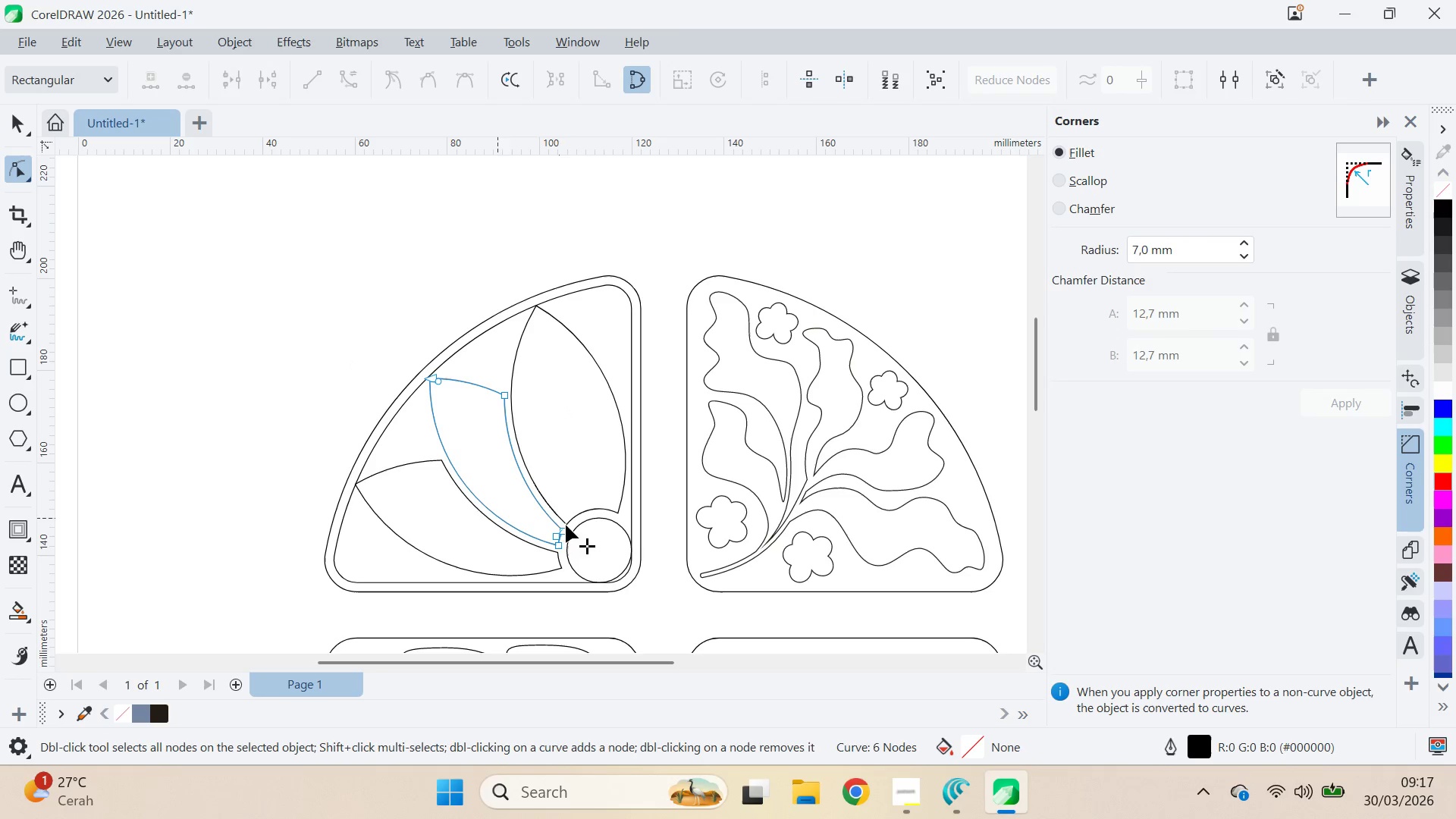 
left_click([590, 541])
 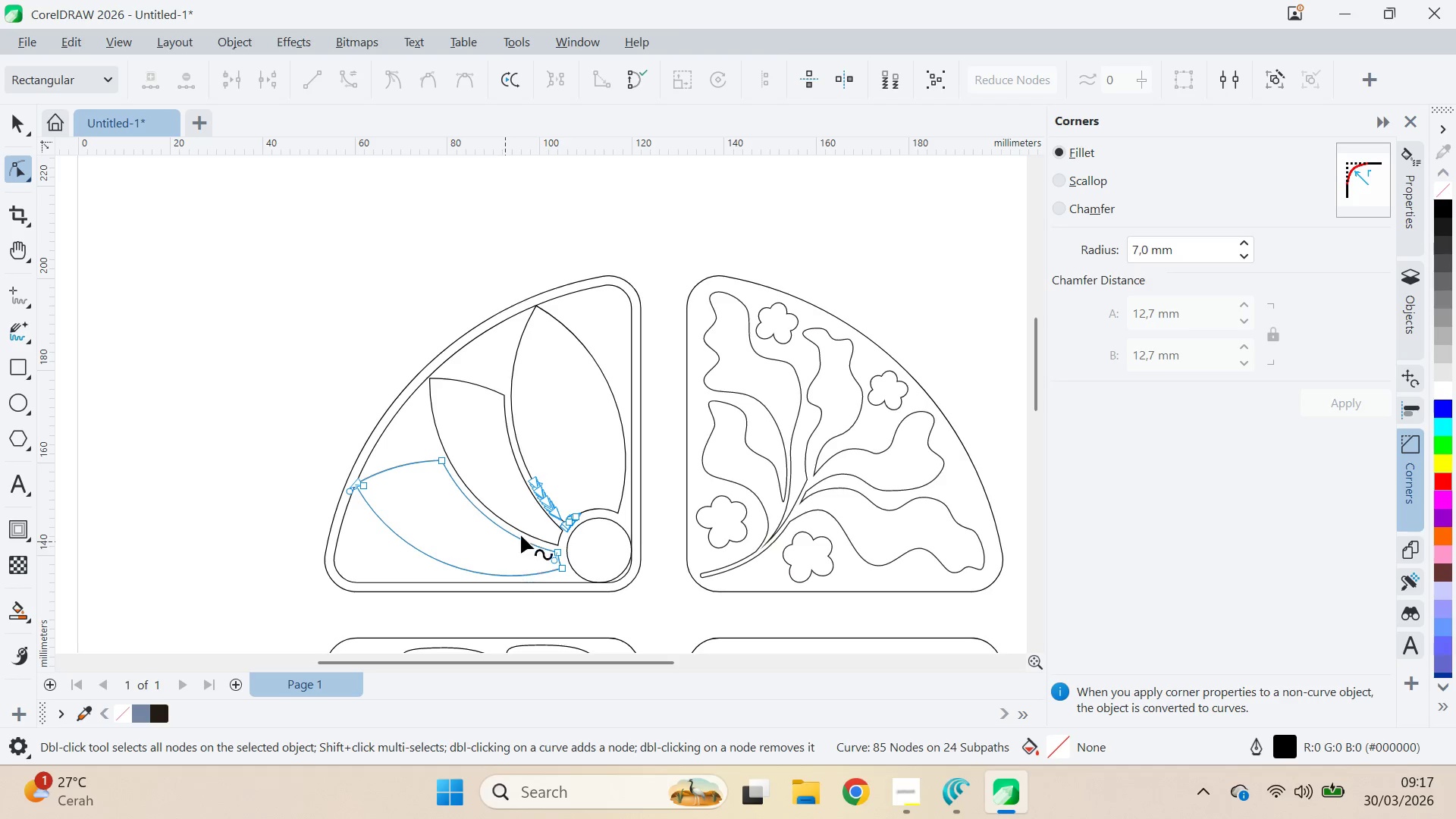 
hold_key(key=AltLeft, duration=1.5)
left_click_drag(start_coordinate=[542, 450], to_coordinate=[616, 500])
 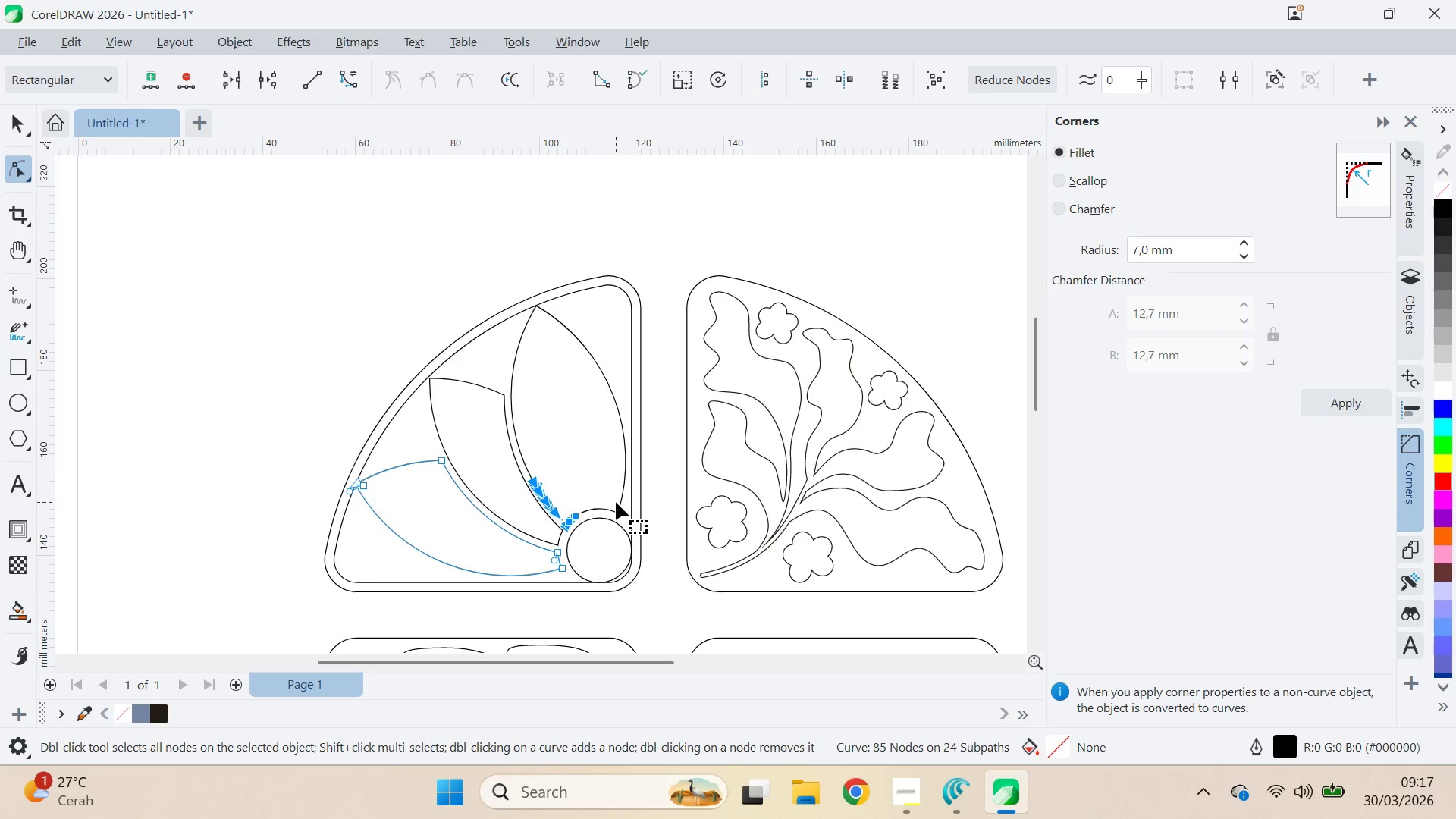 
key(Alt+AltLeft)
 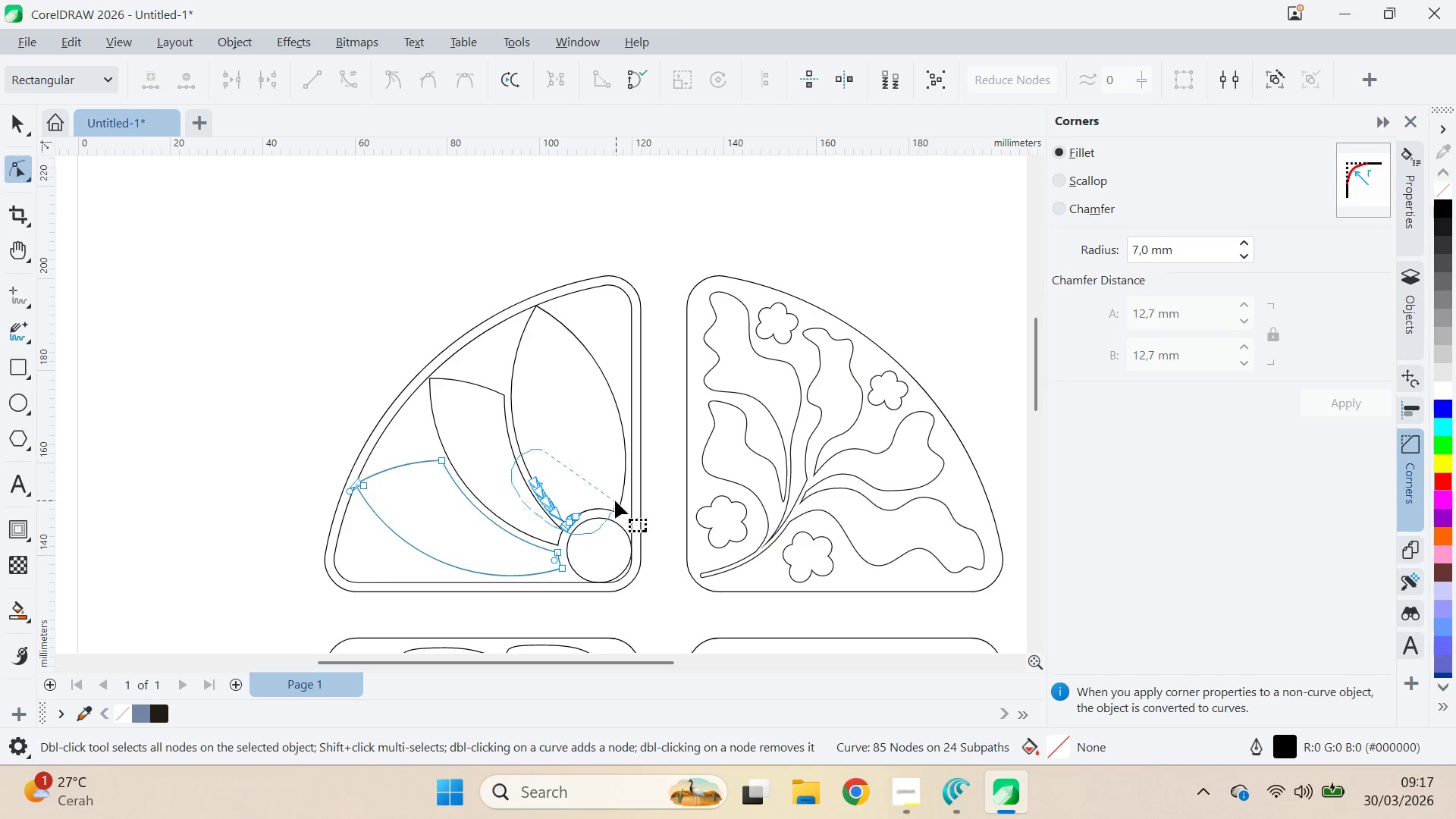 
key(Alt+AltLeft)
 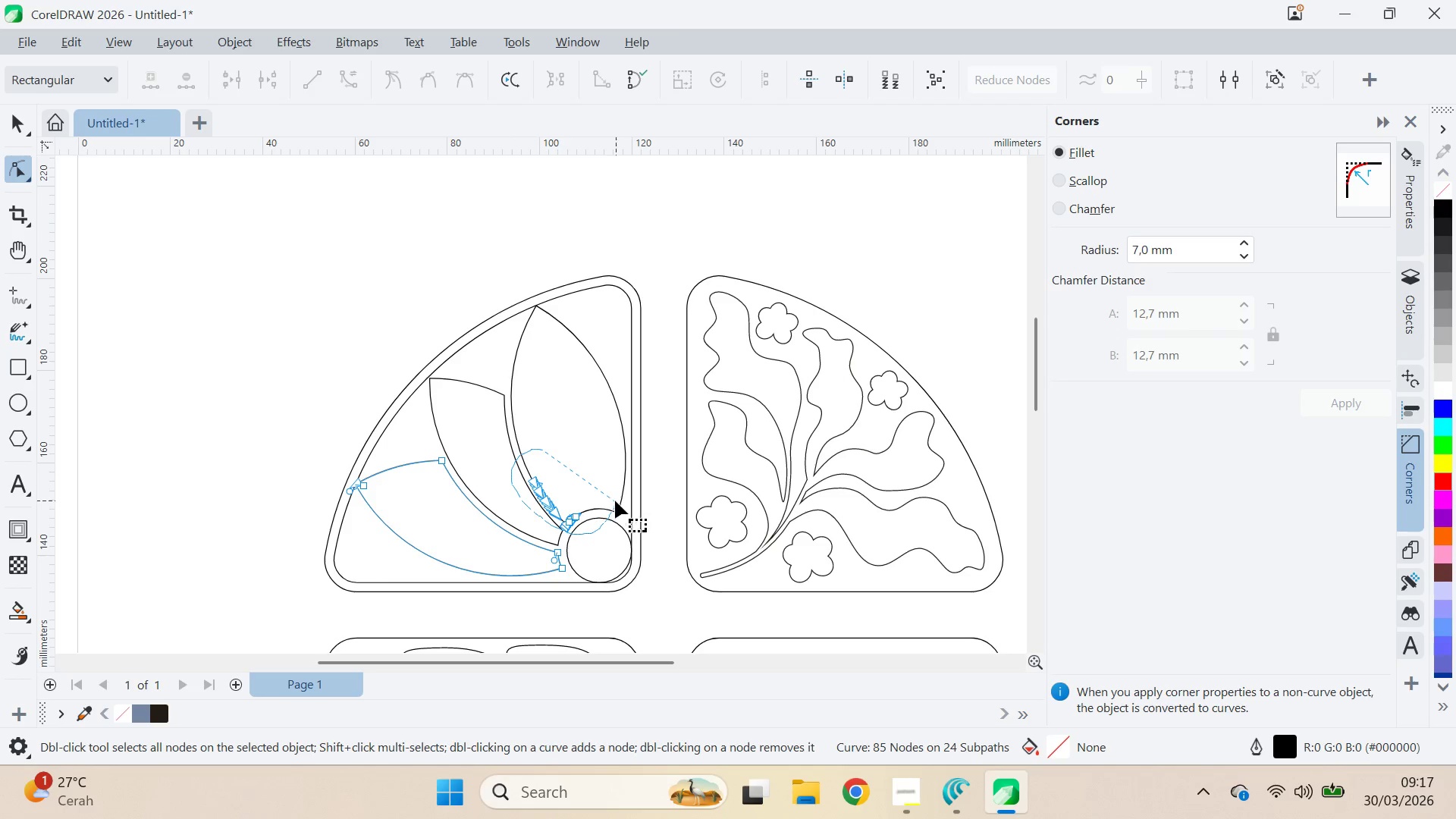 
key(Alt+AltLeft)
 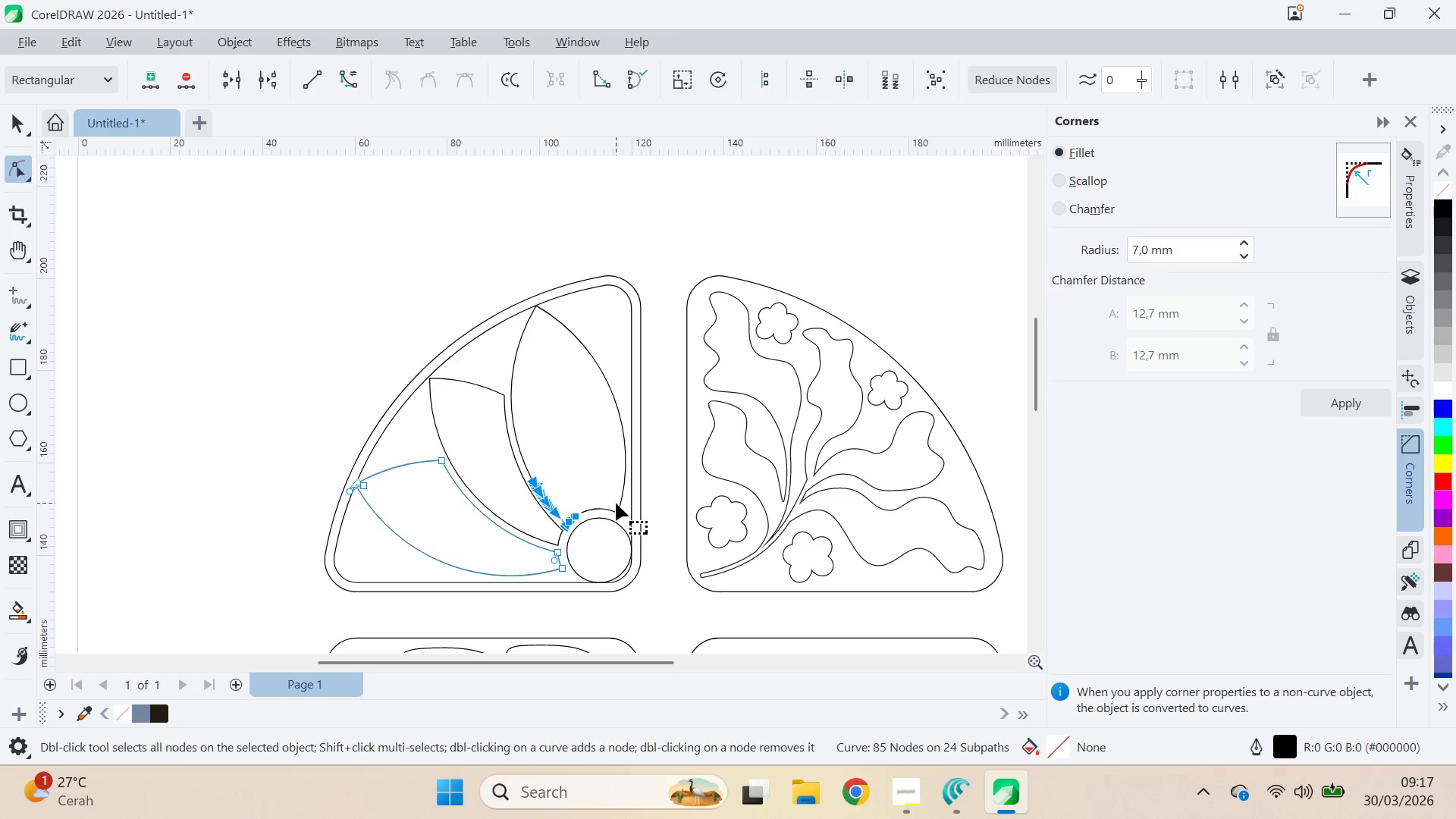 
key(Delete)
 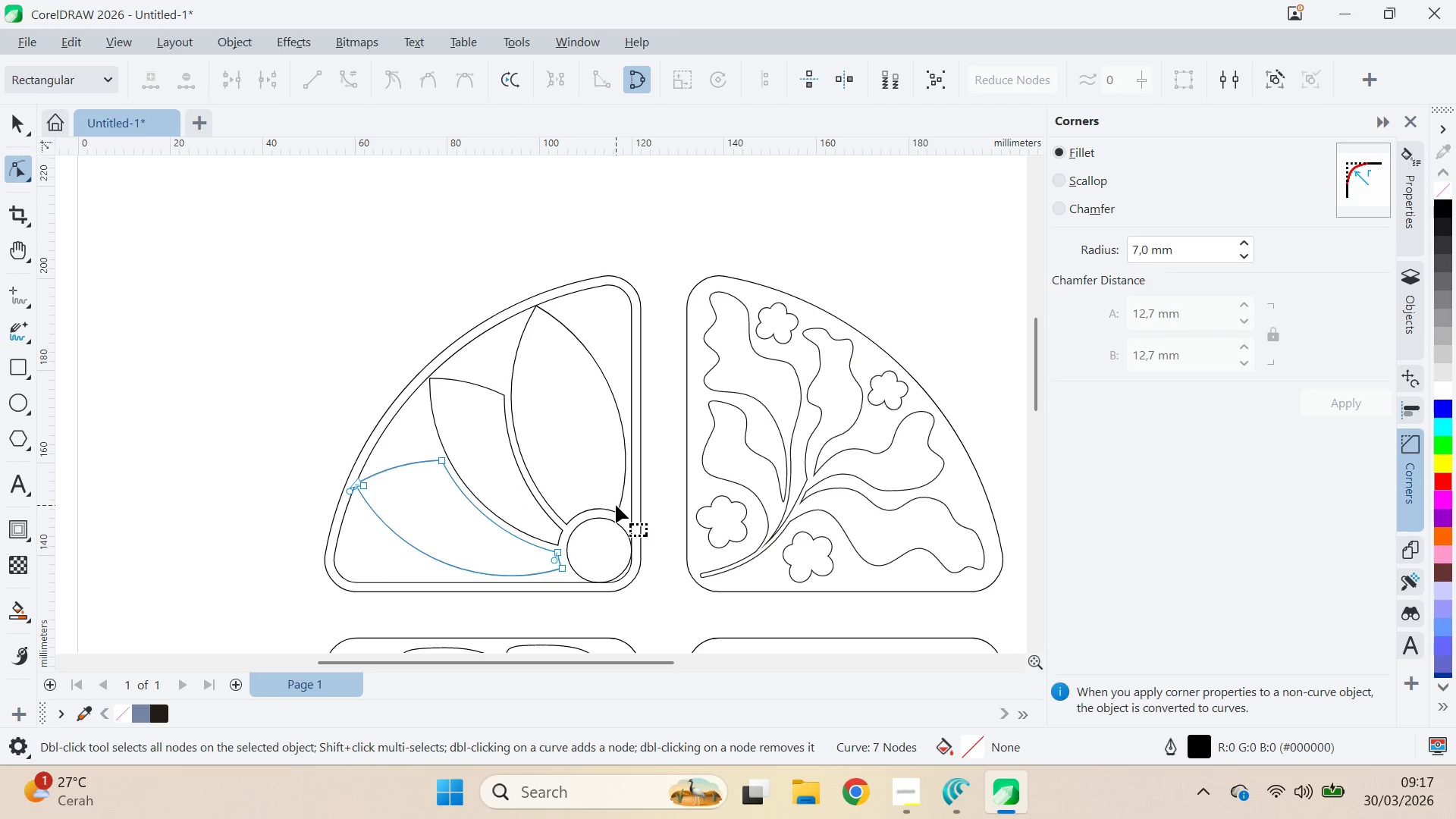 
key(V)
 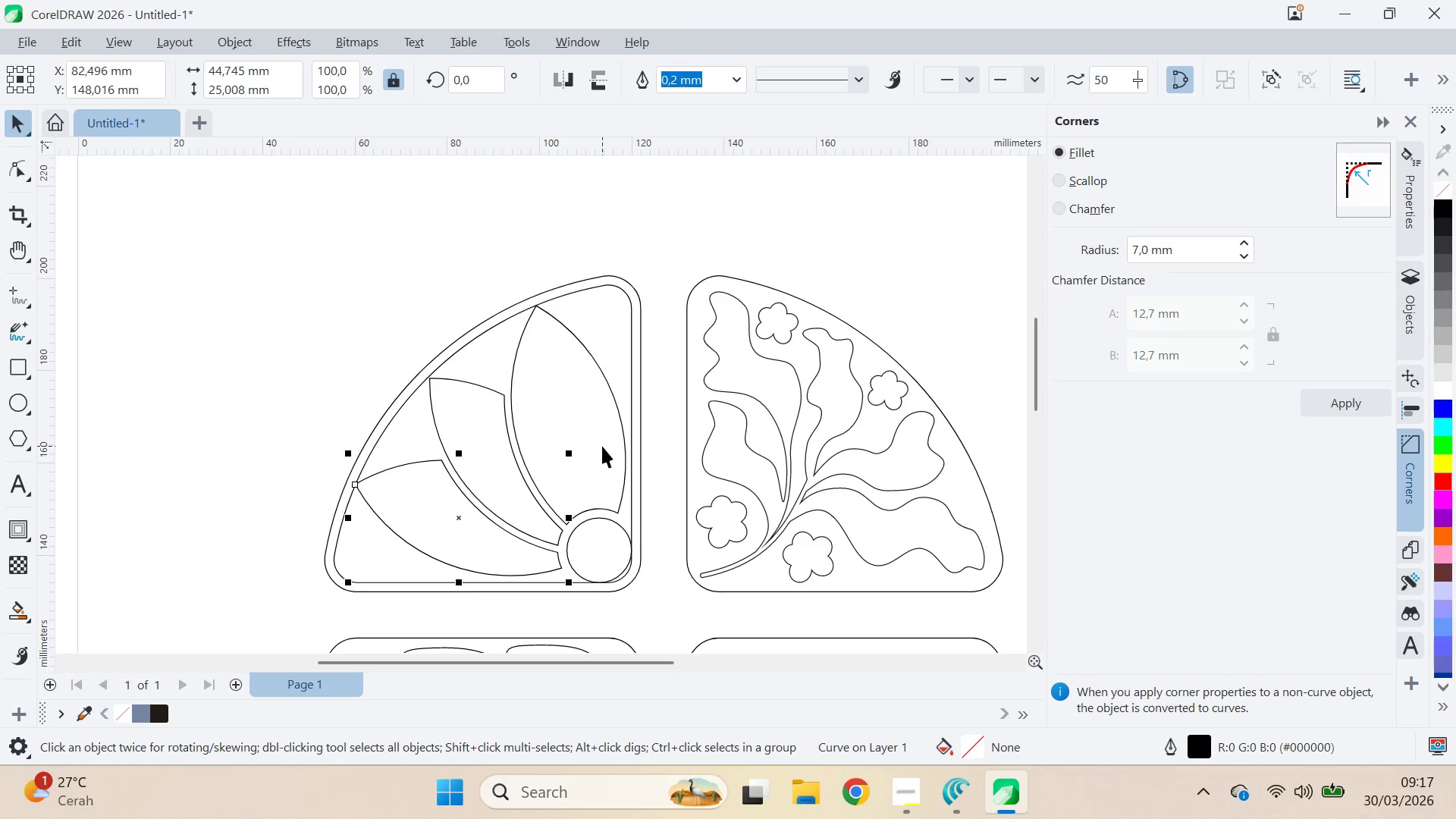 
scroll: coordinate [604, 444], scroll_direction: down, amount: 2.0
 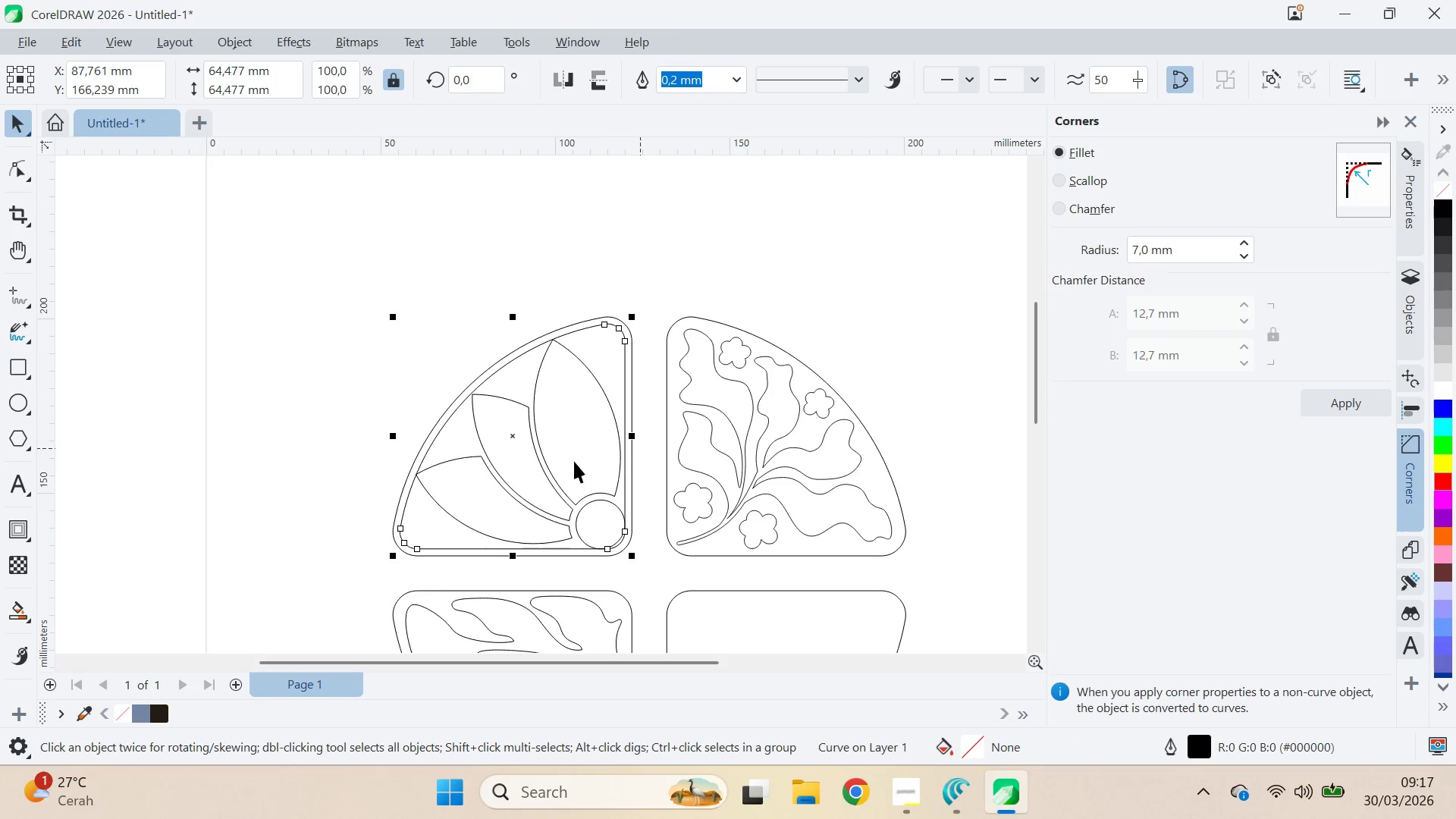 
wait(5.23)
 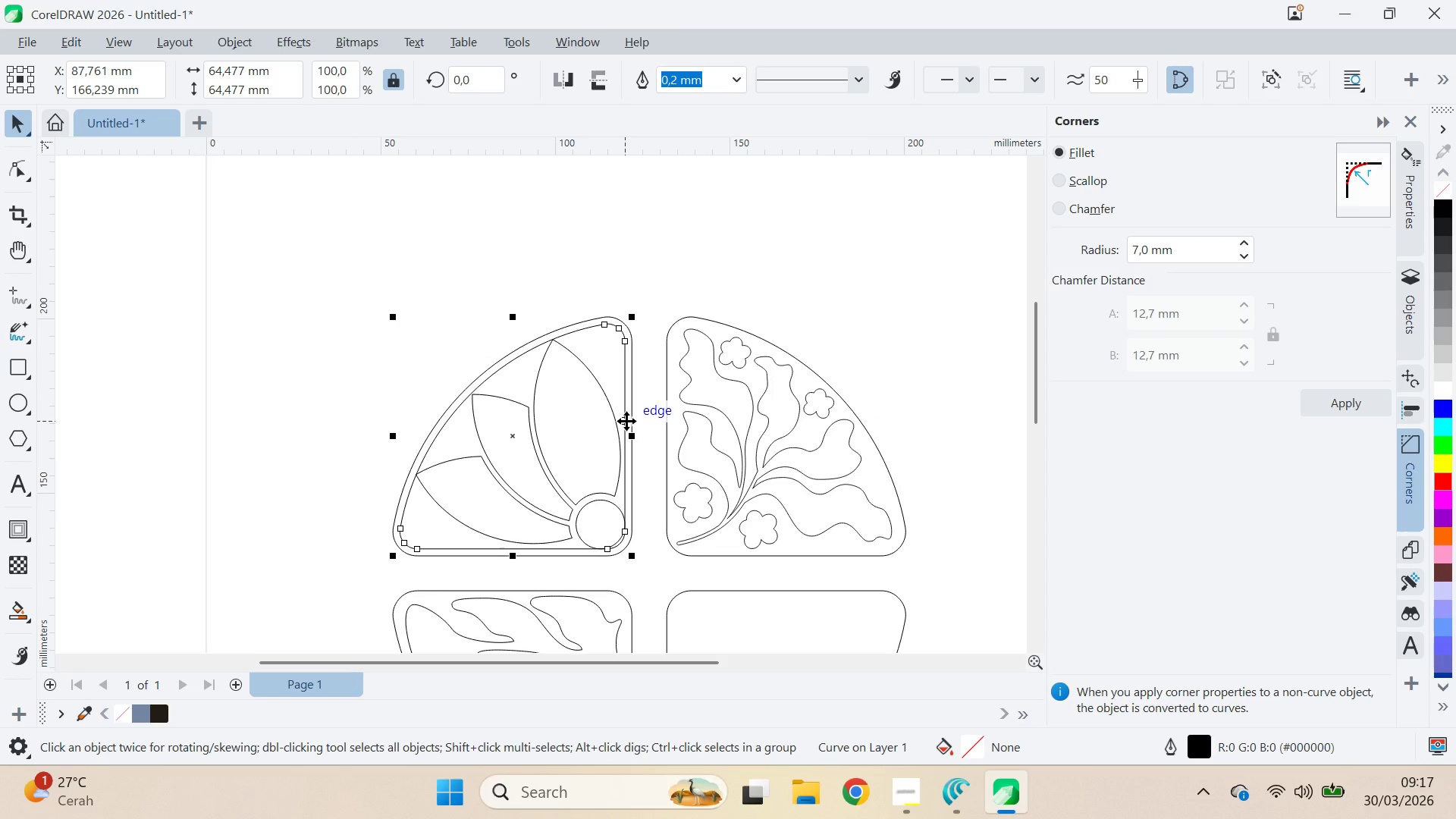 
key(Delete)
 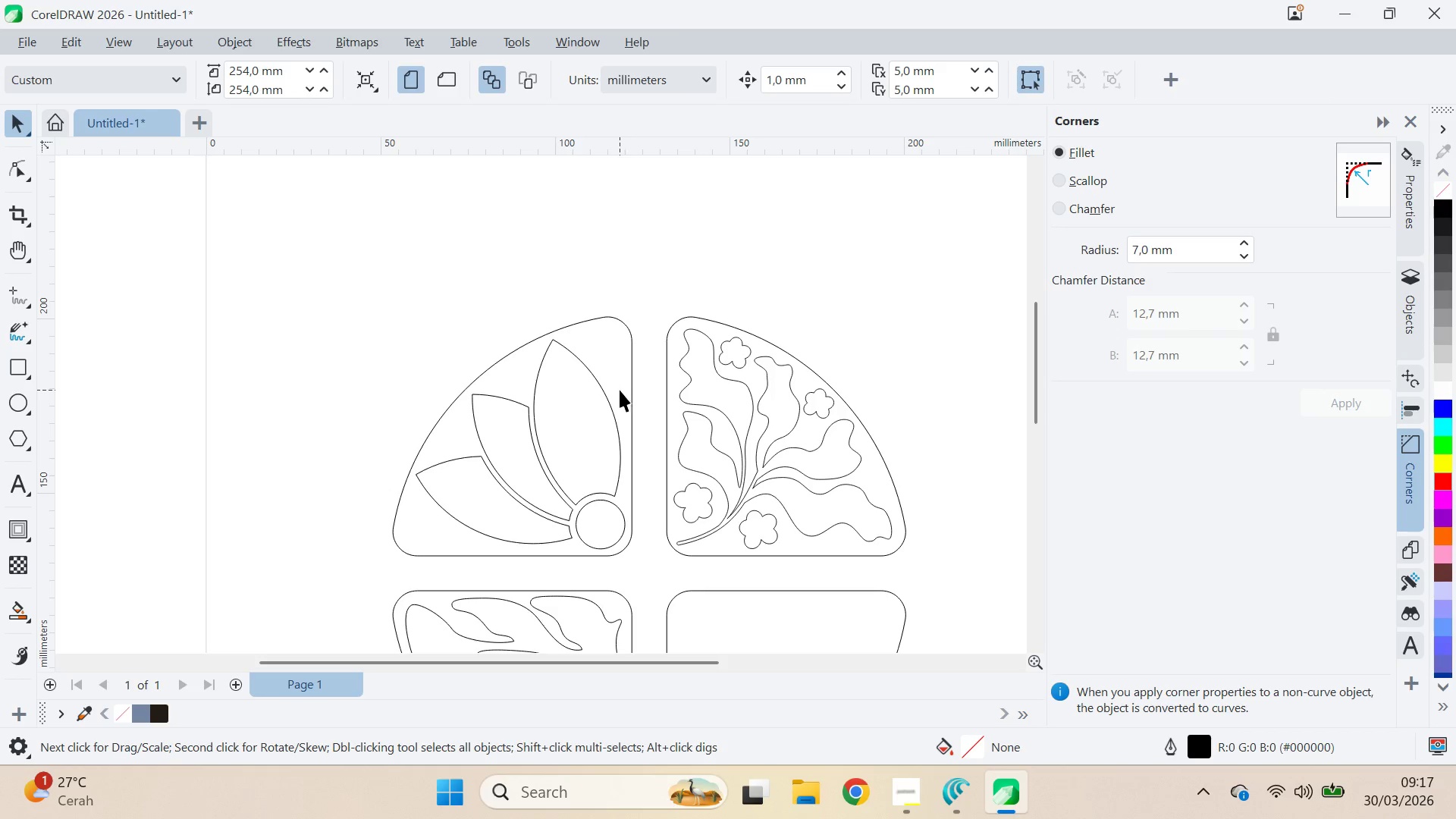 
left_click([620, 387])
 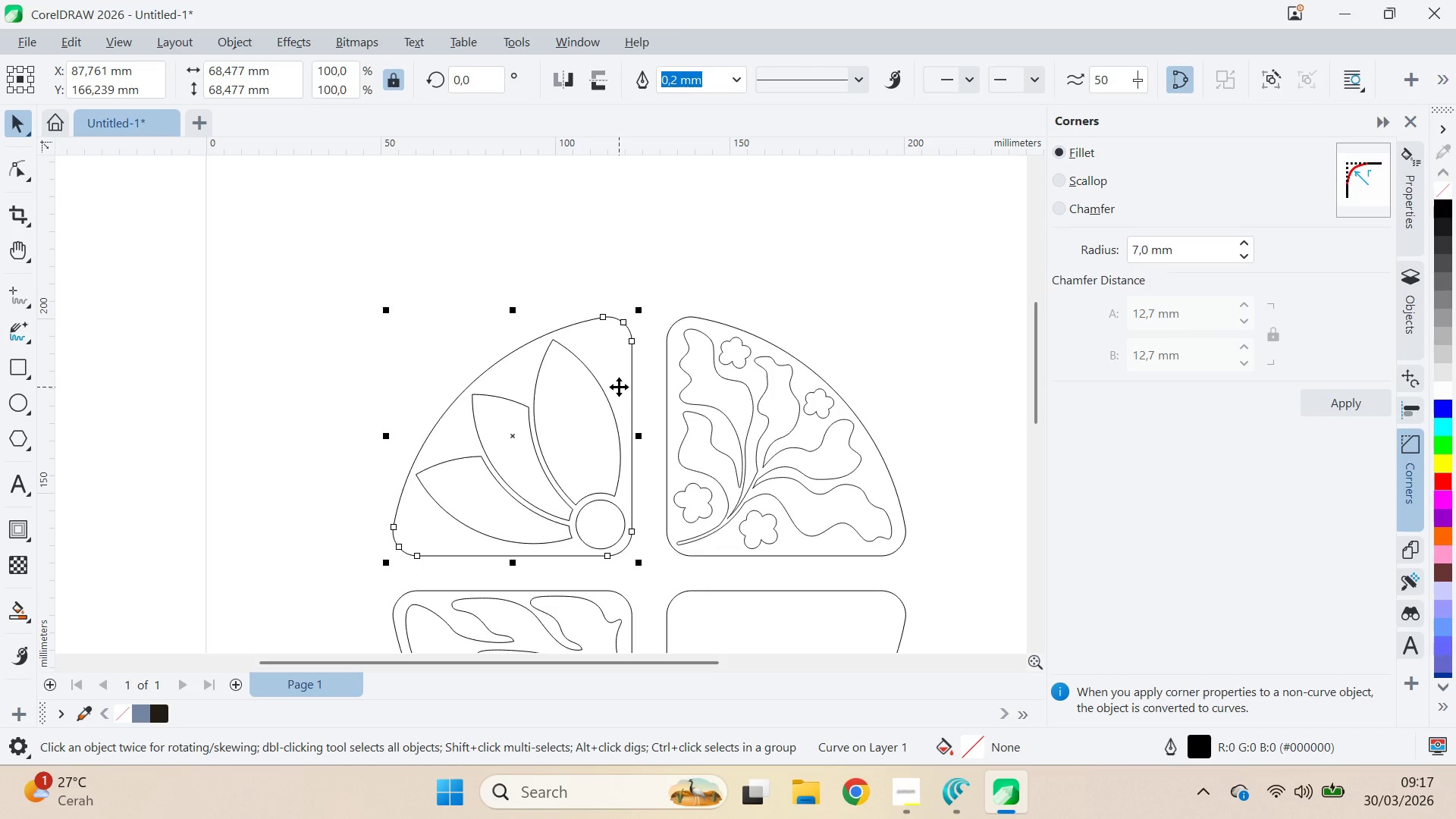 
key(Delete)
 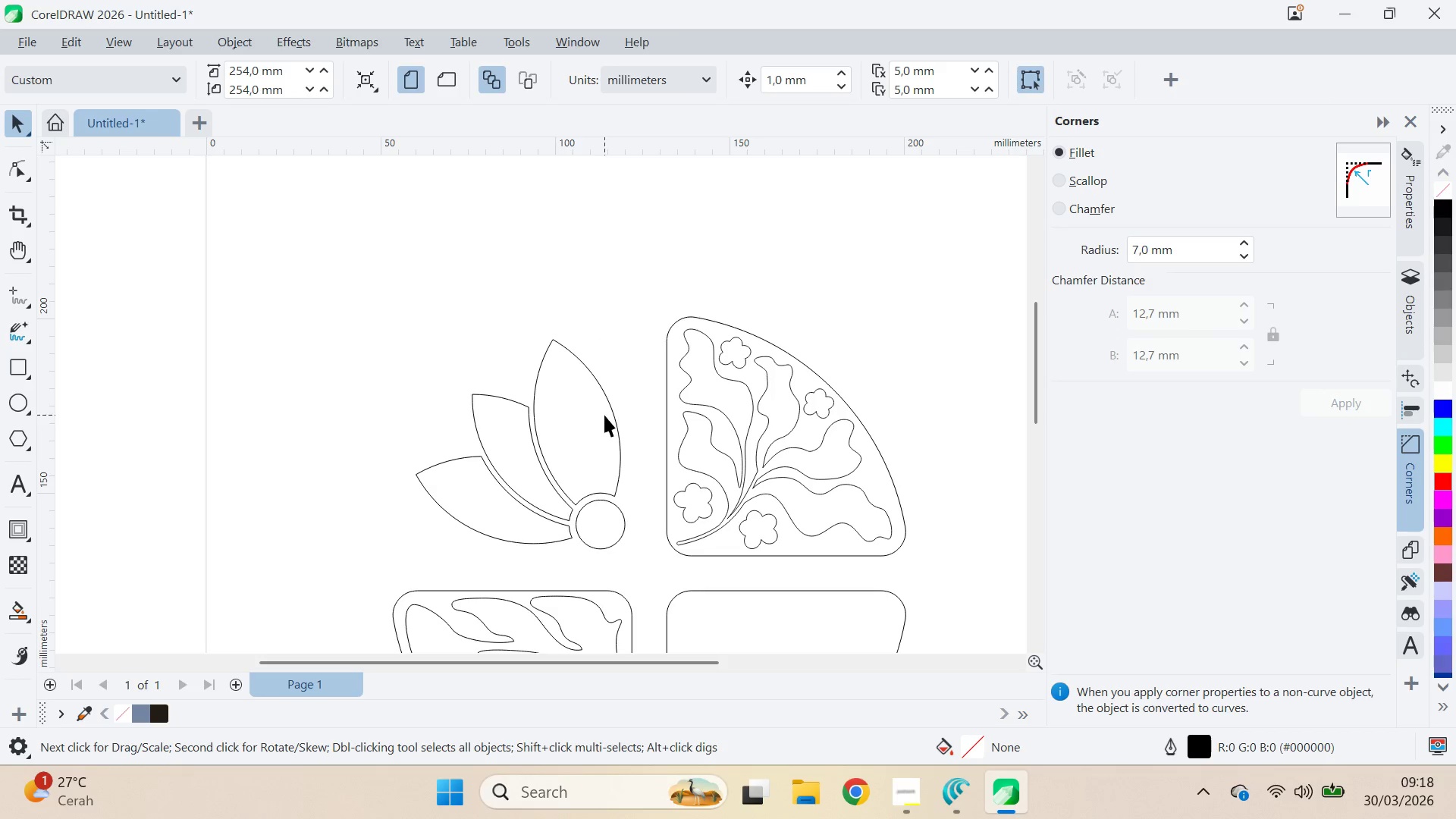 
key(Control+Z)
 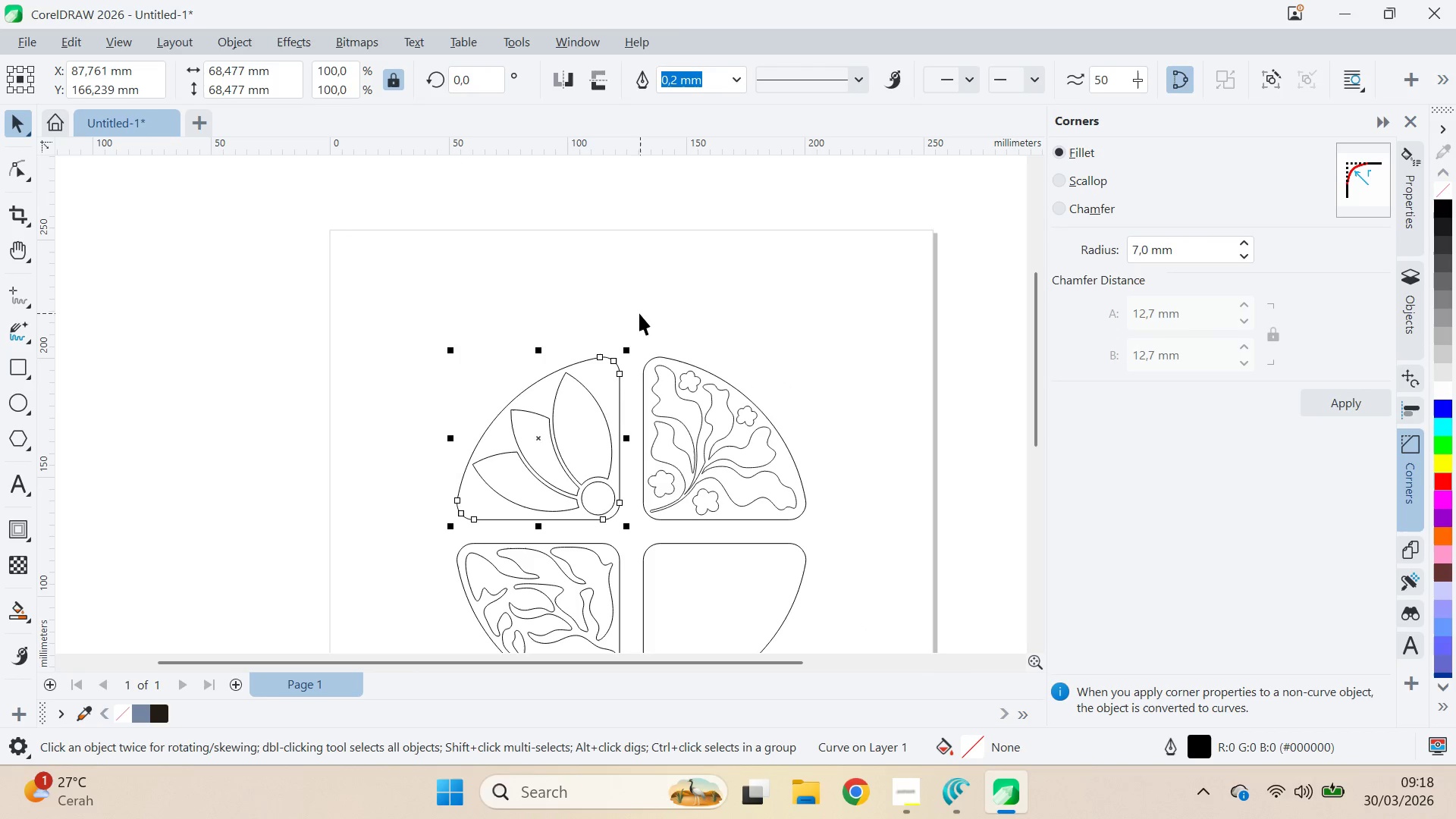 
scroll: coordinate [598, 439], scroll_direction: down, amount: 3.0
 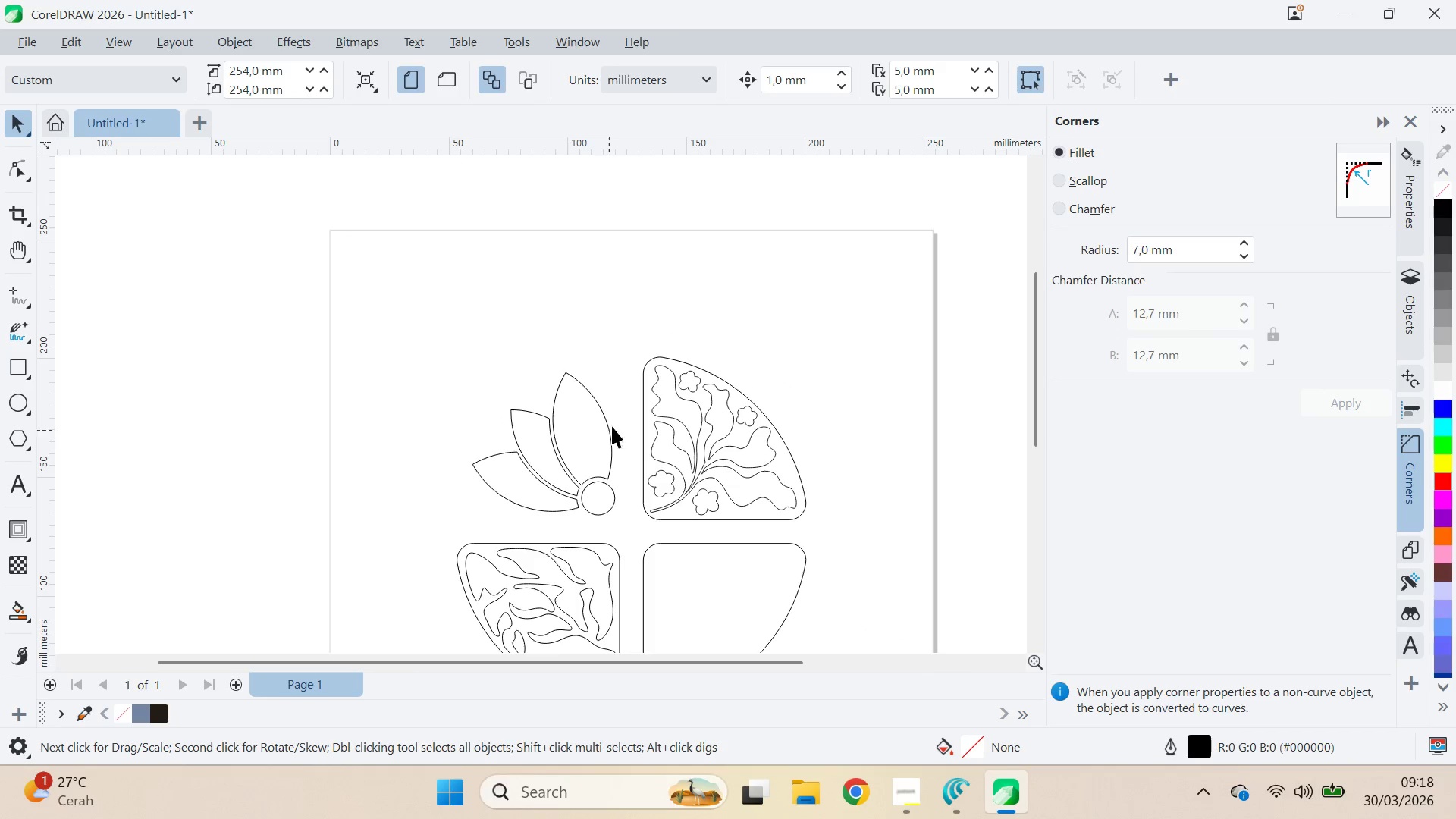 
left_click([639, 314])
 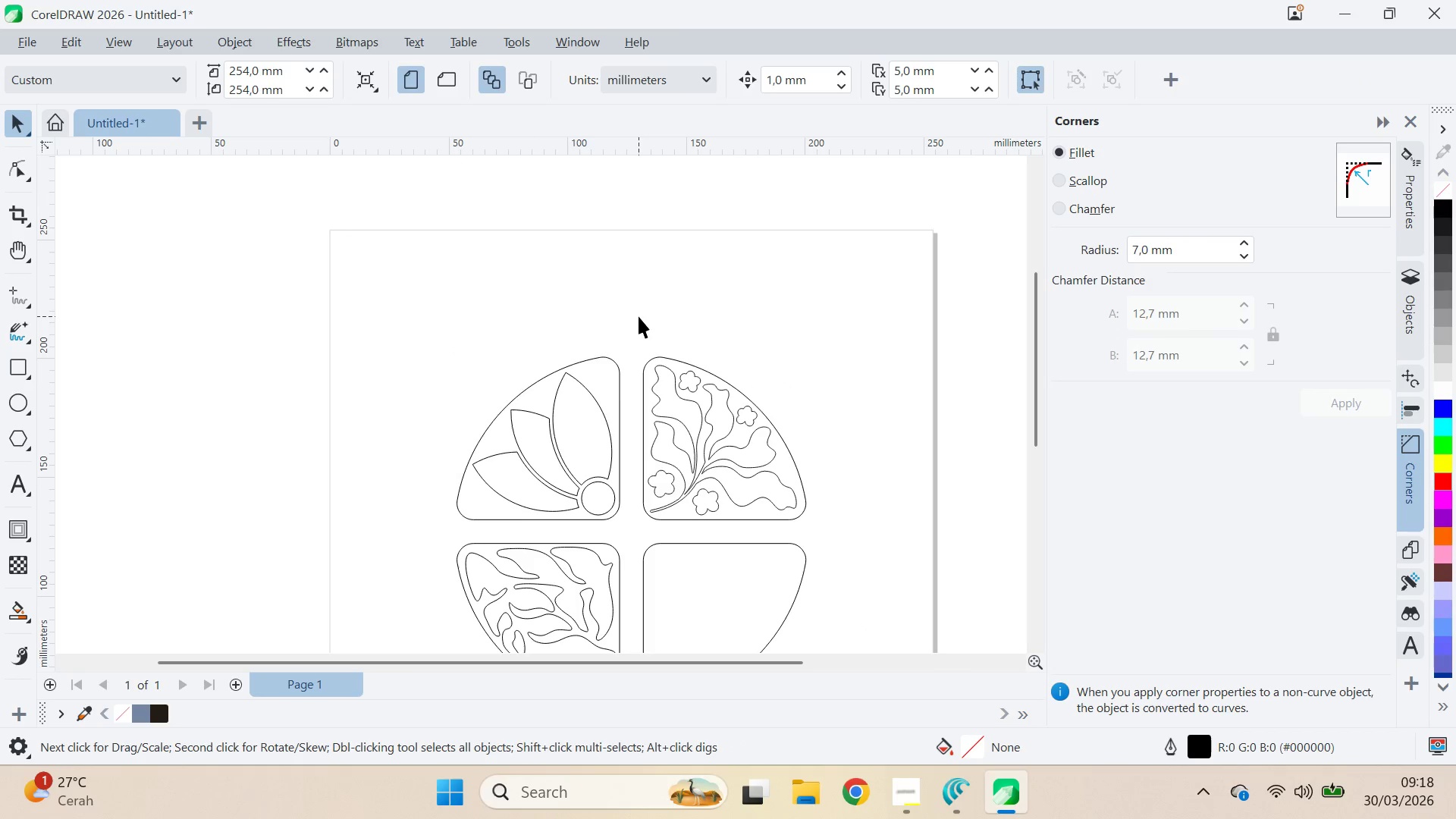 
scroll: coordinate [644, 315], scroll_direction: down, amount: 3.0